 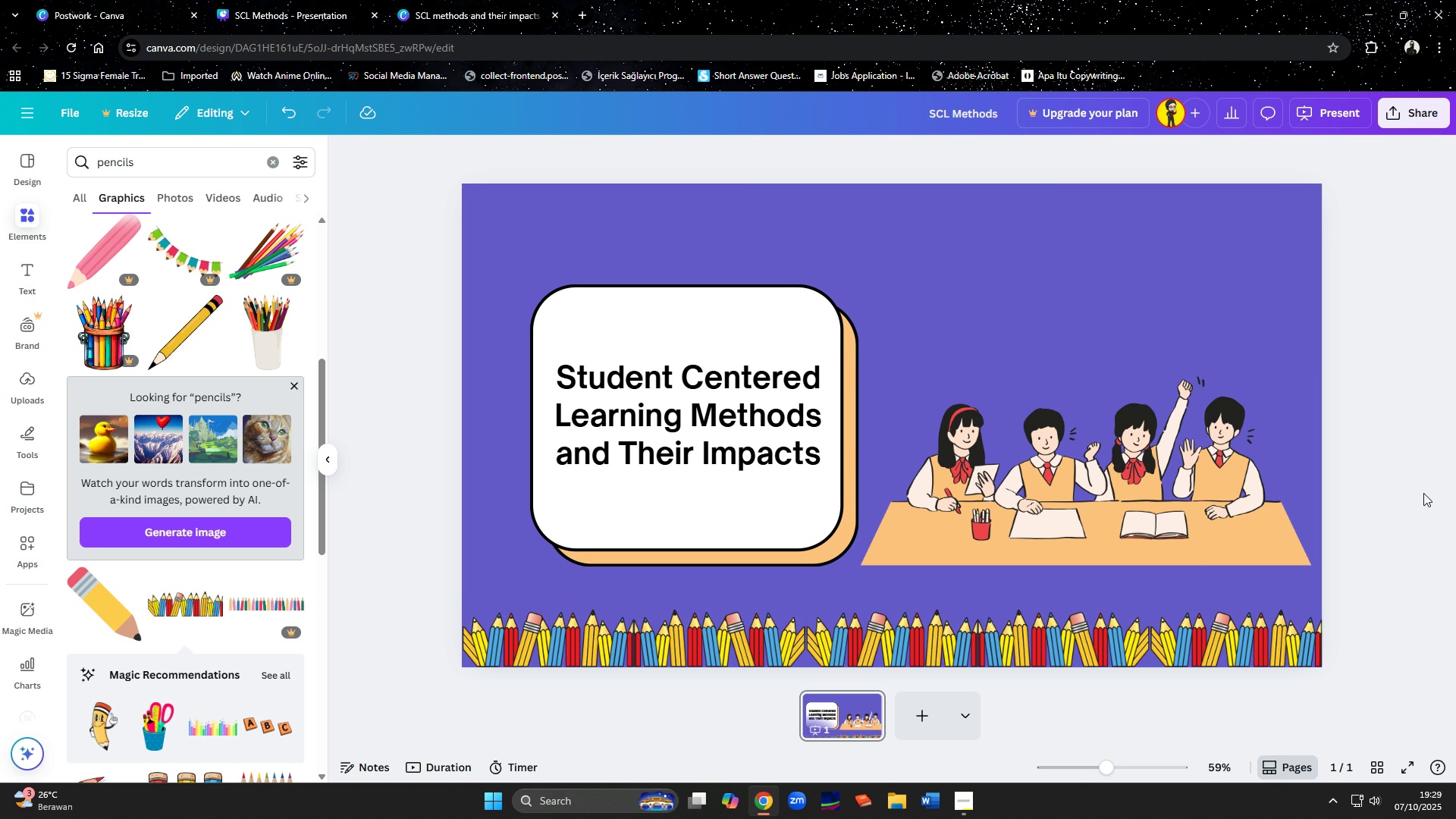 
scroll: coordinate [184, 495], scroll_direction: down, amount: 8.0
 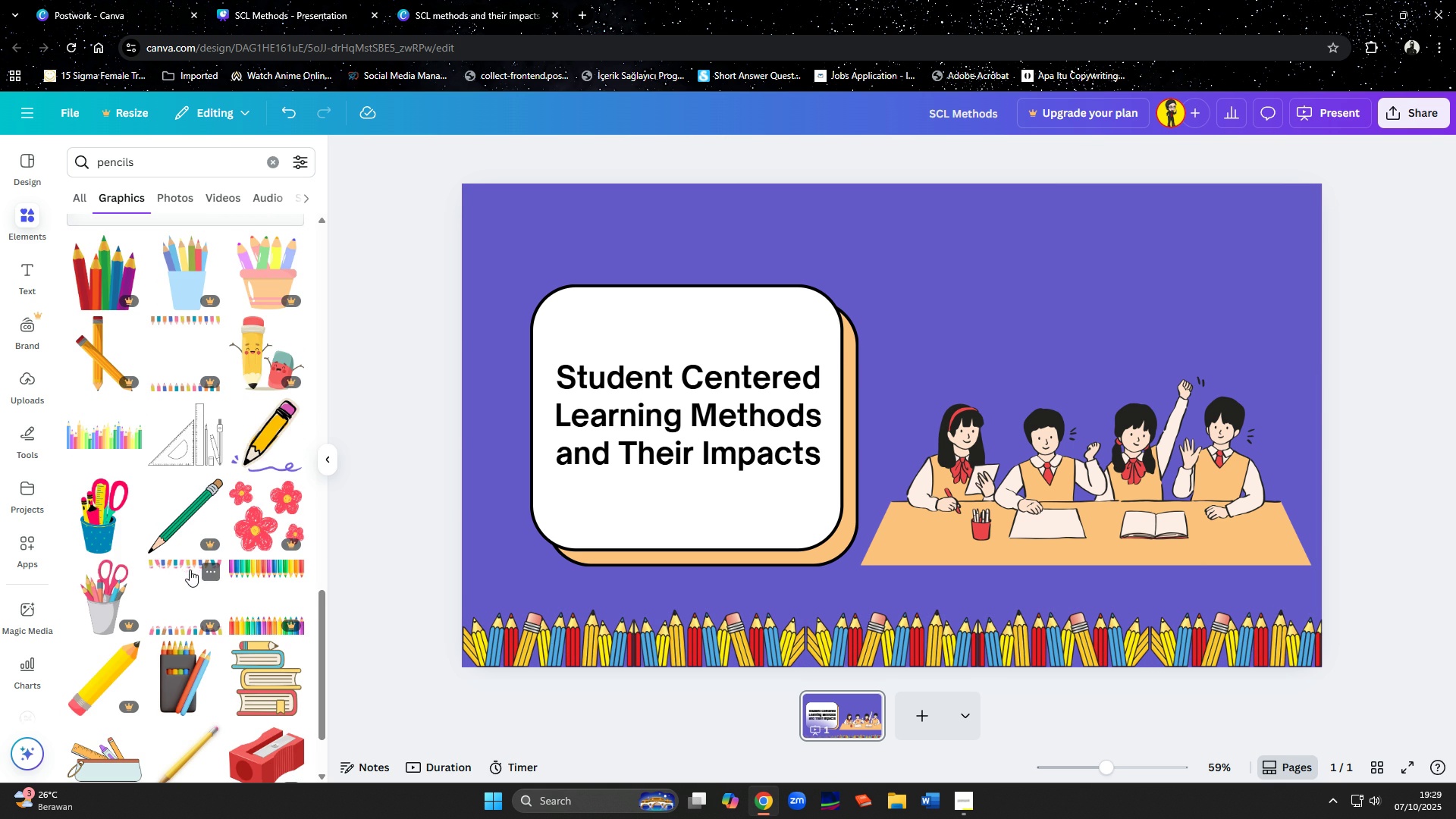 
left_click([284, 573])
 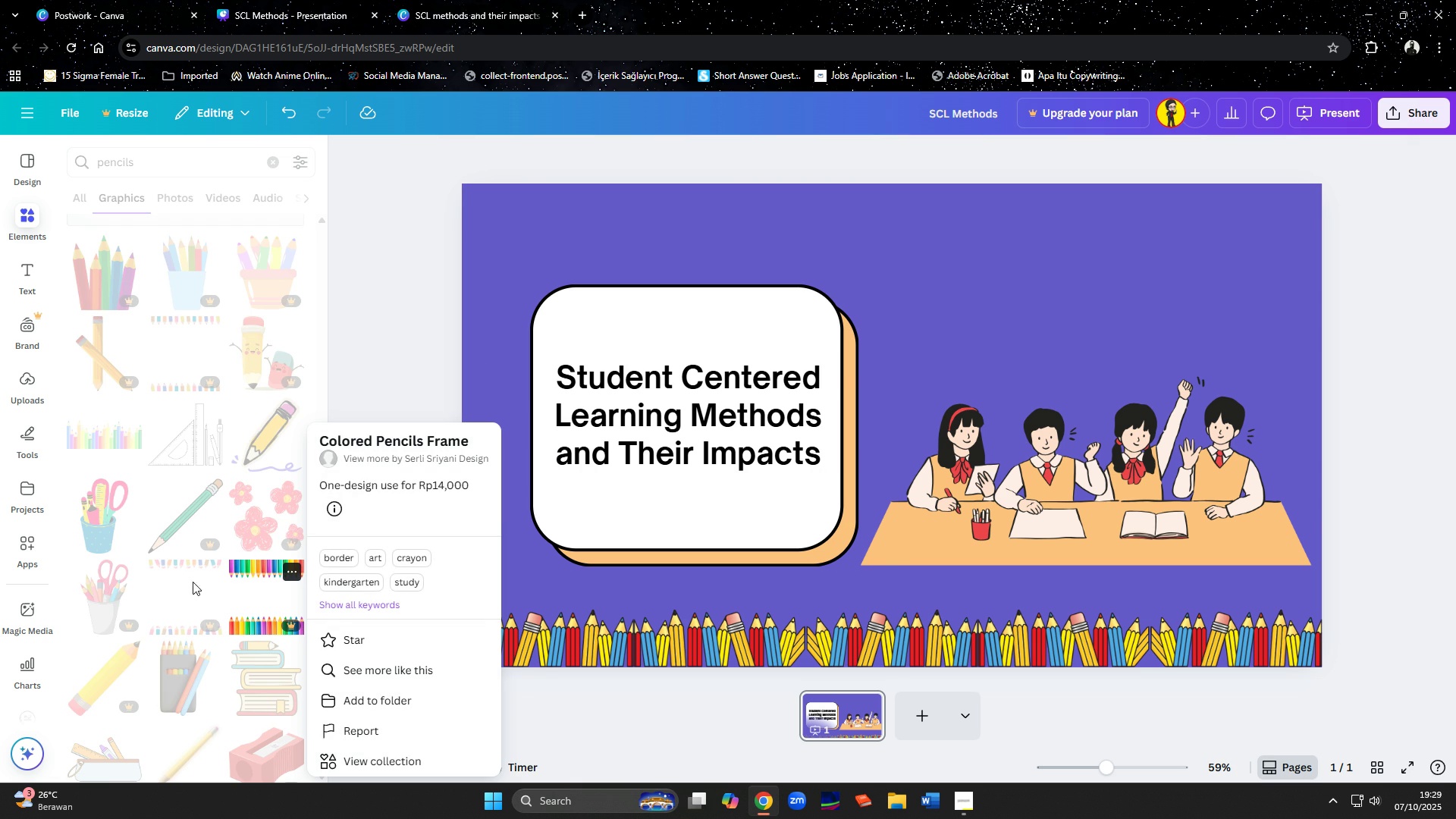 
left_click([243, 577])
 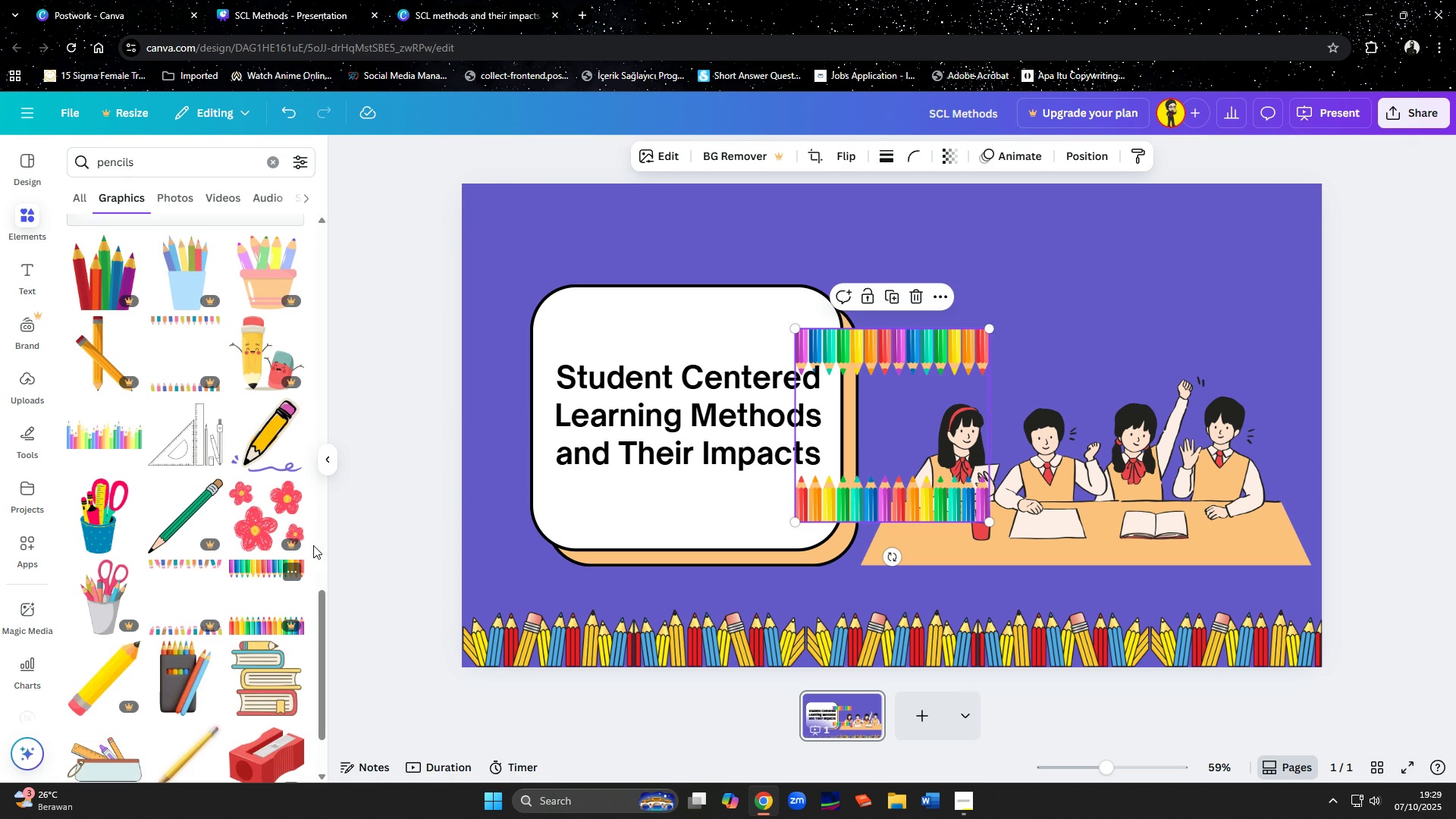 
left_click([246, 571])